 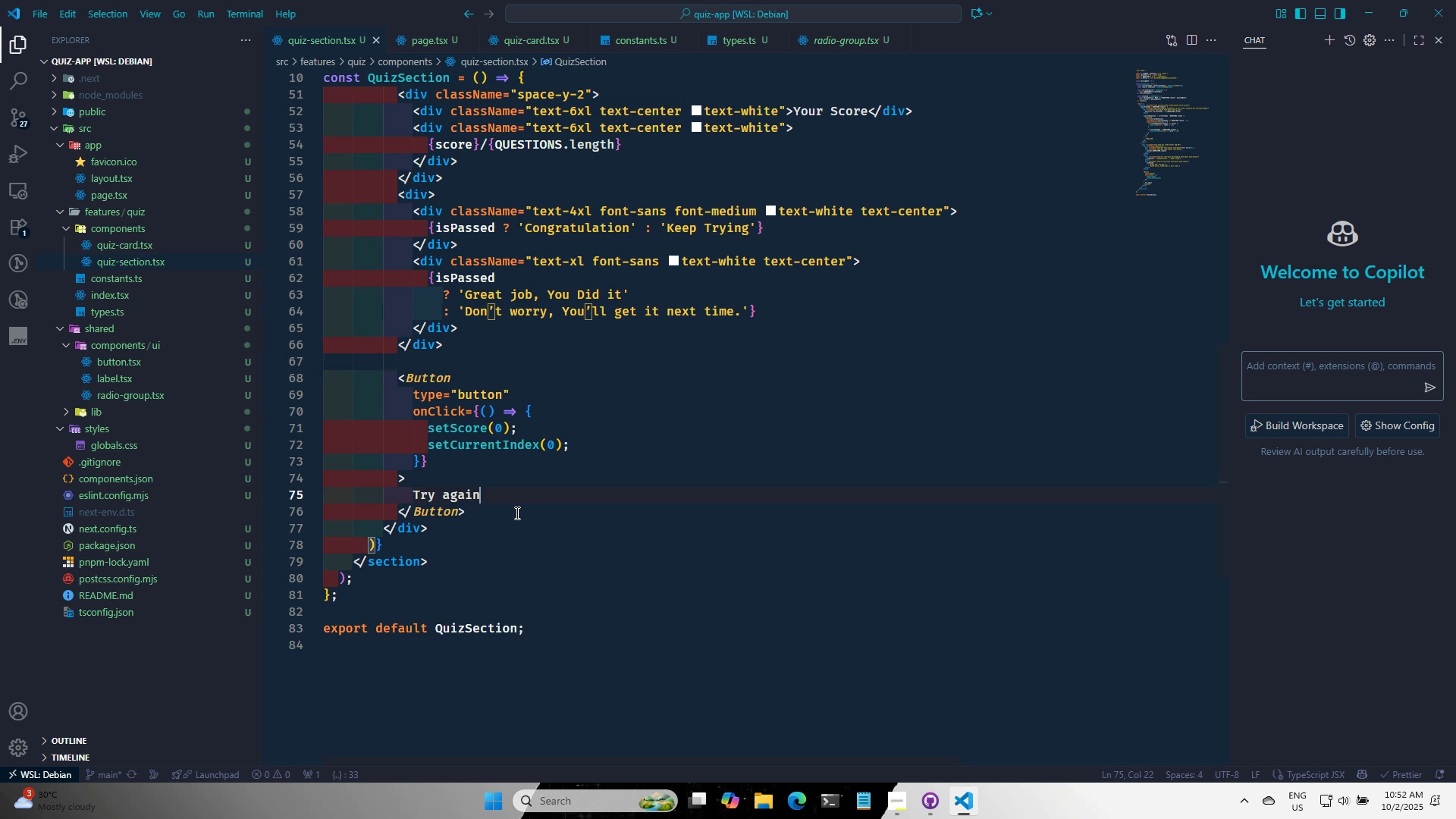 
key(Control+S)
 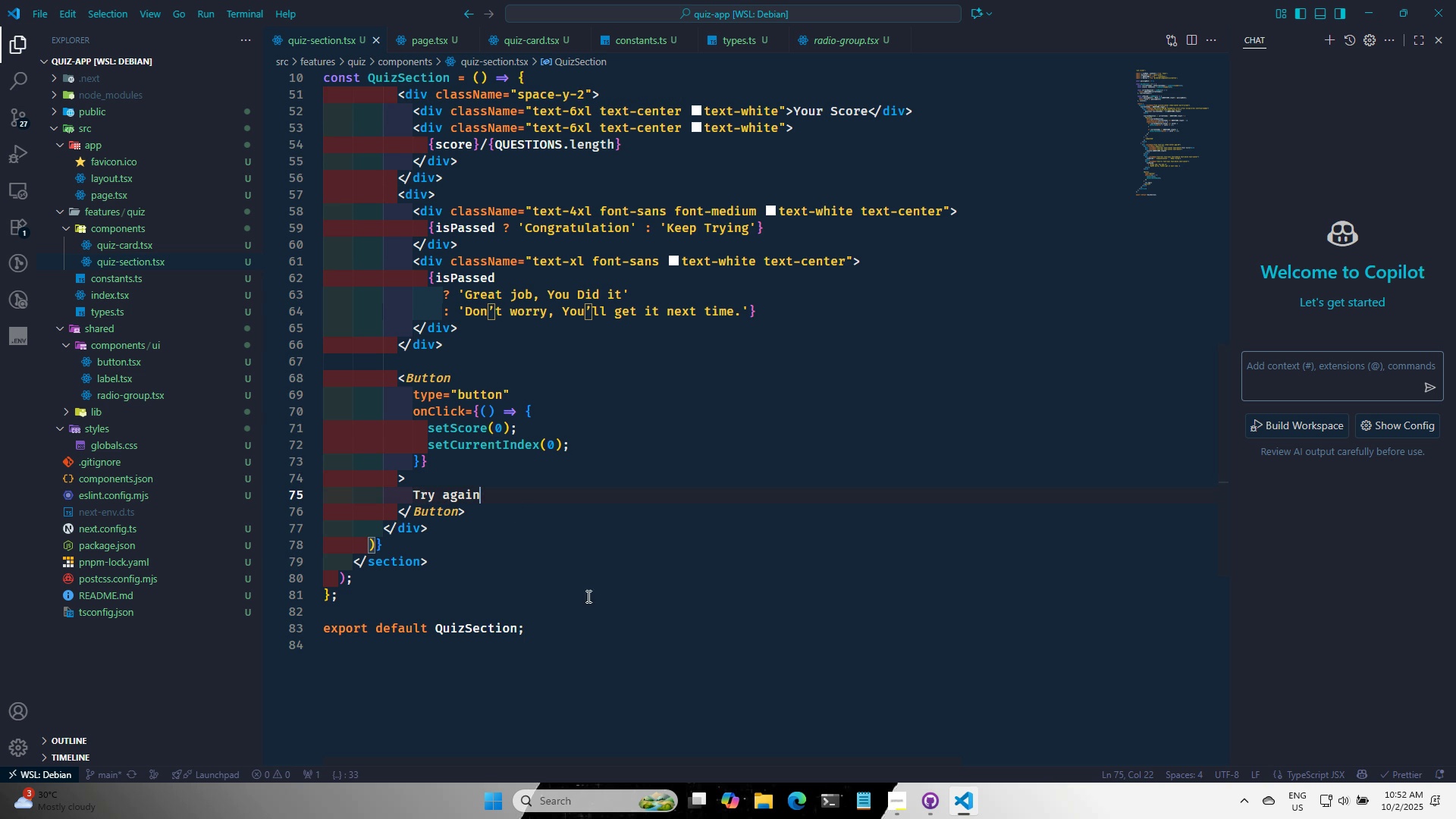 
scroll: coordinate [646, 553], scroll_direction: up, amount: 27.0
 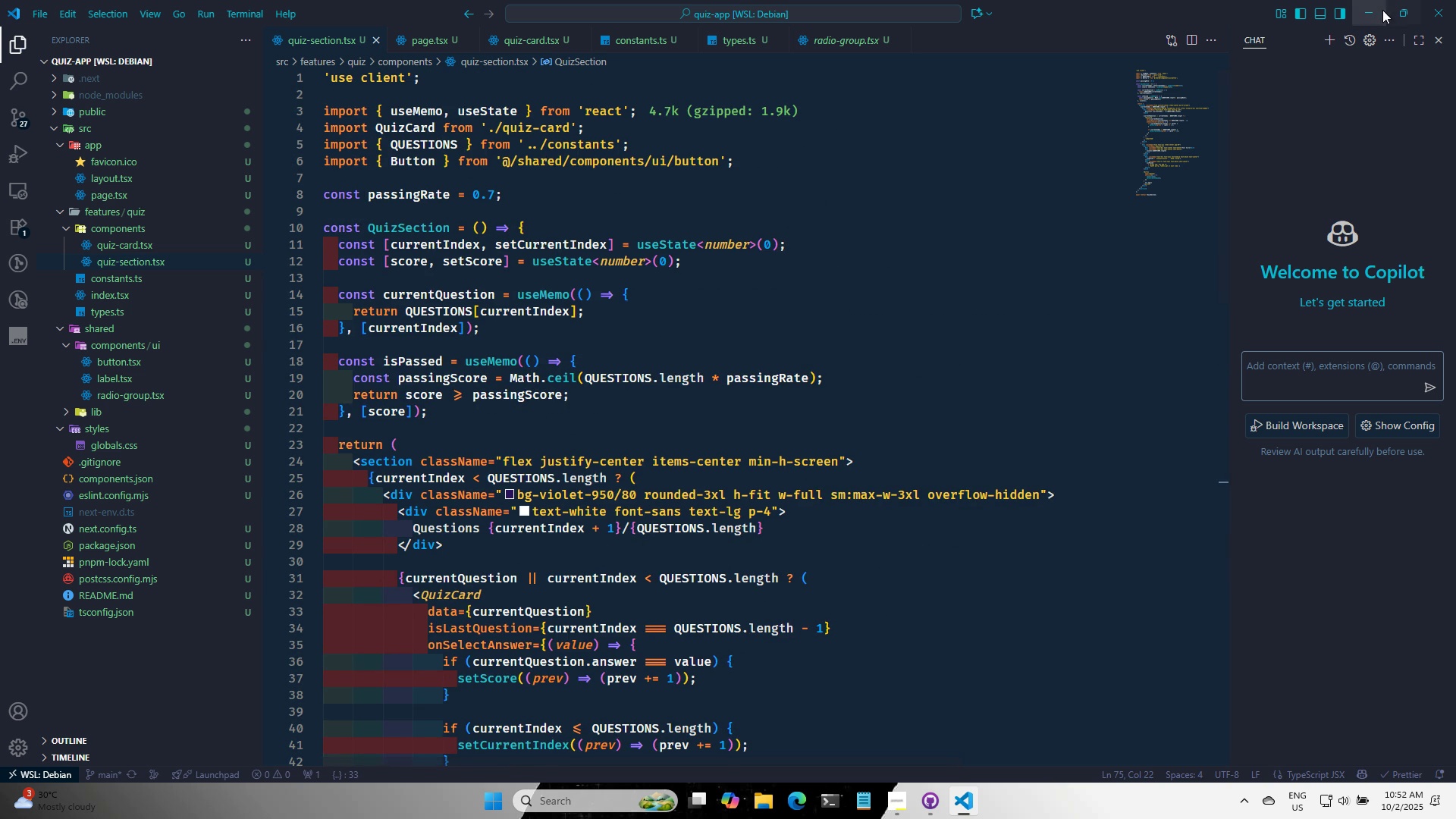 
left_click([1379, 10])
 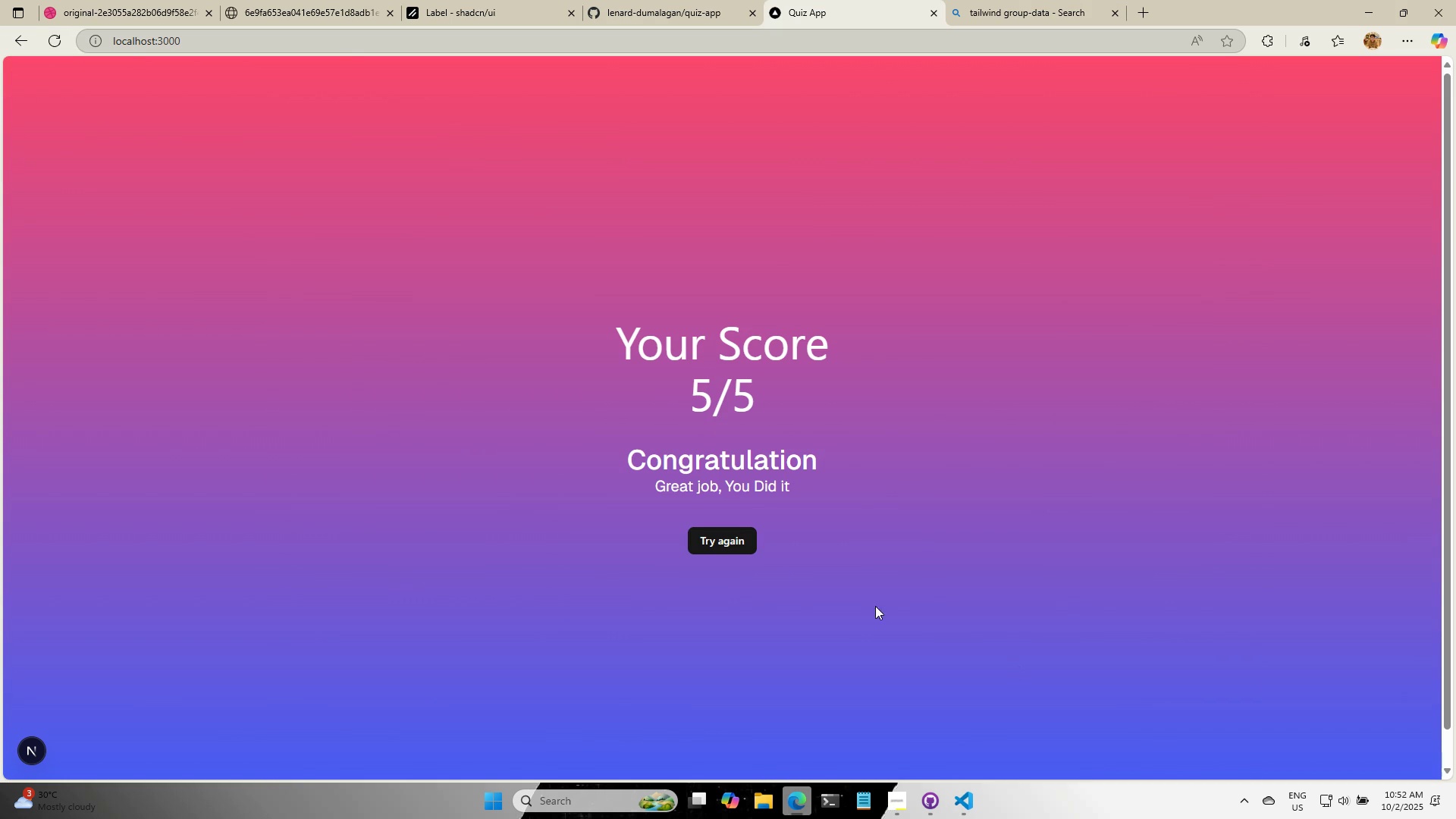 
left_click([738, 540])
 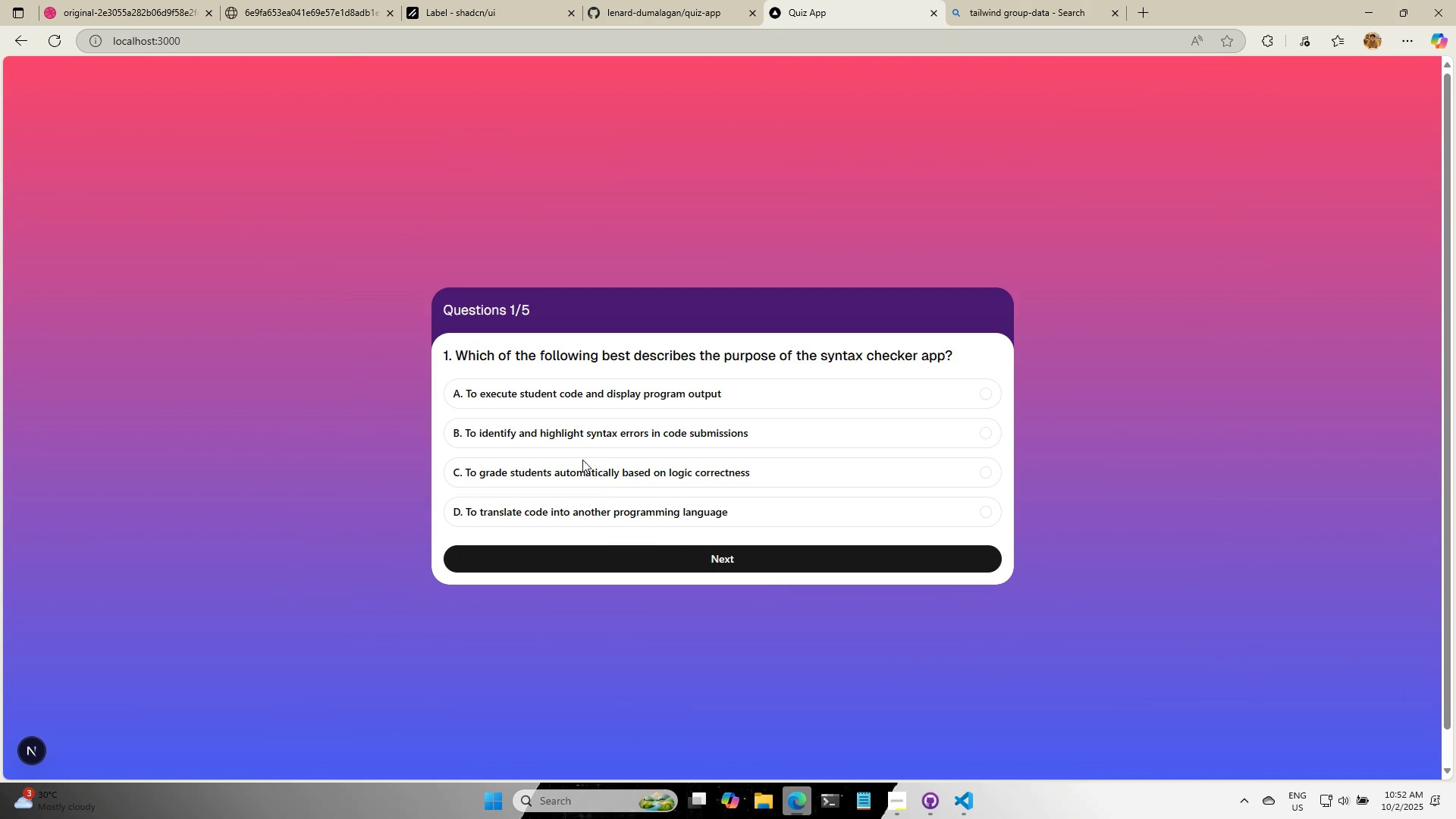 
left_click([582, 465])
 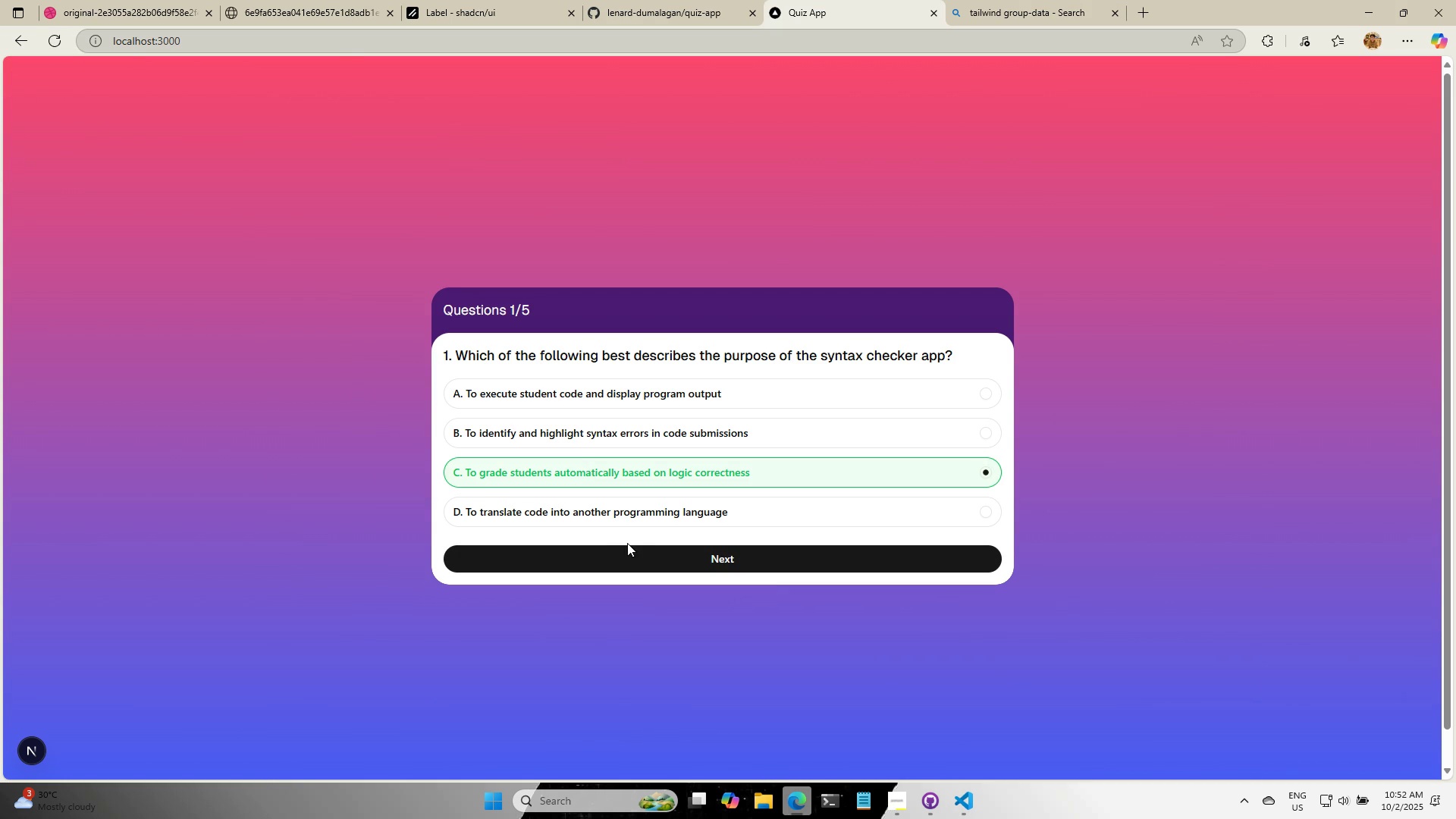 
left_click([627, 543])
 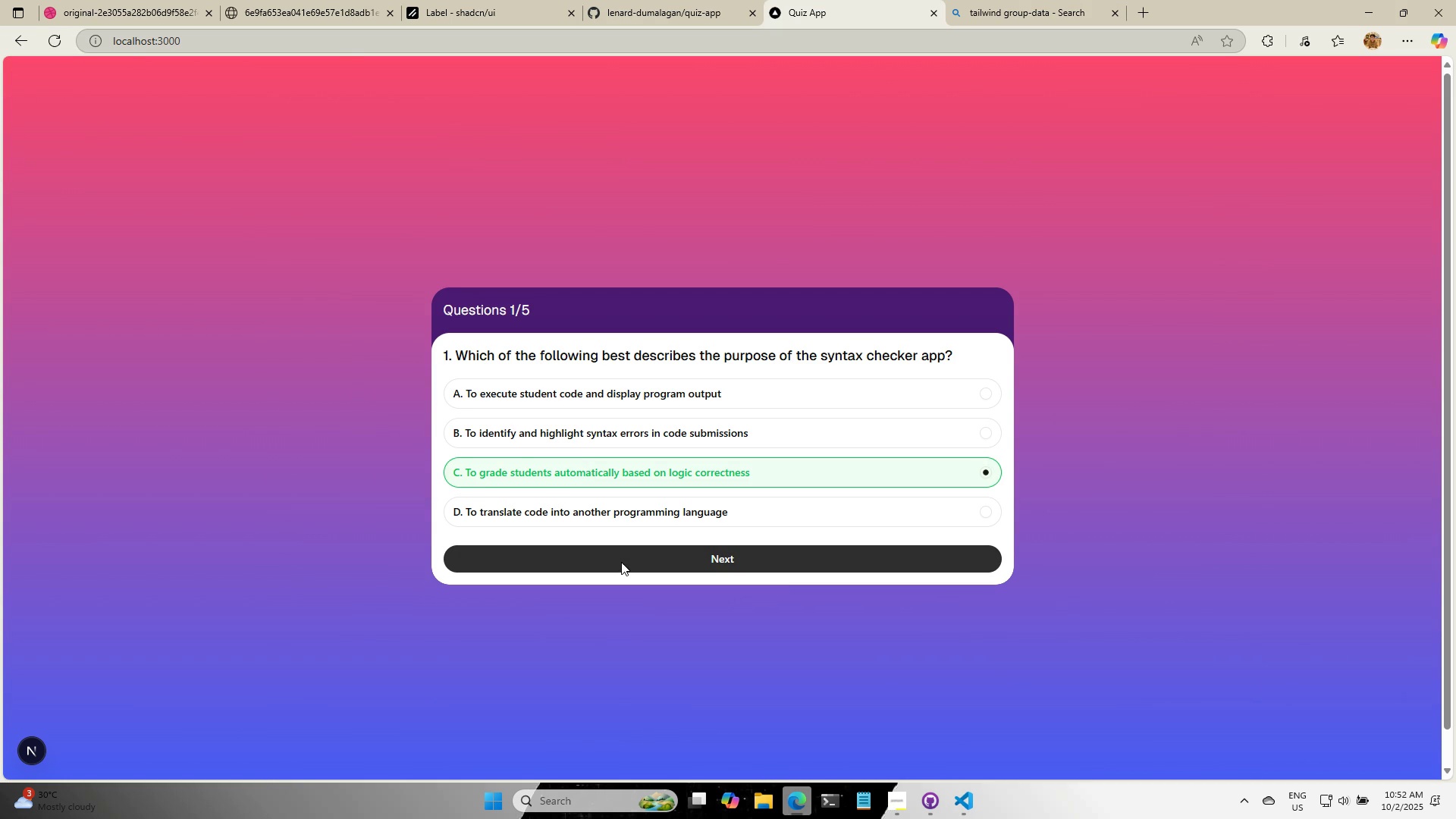 
left_click([620, 563])
 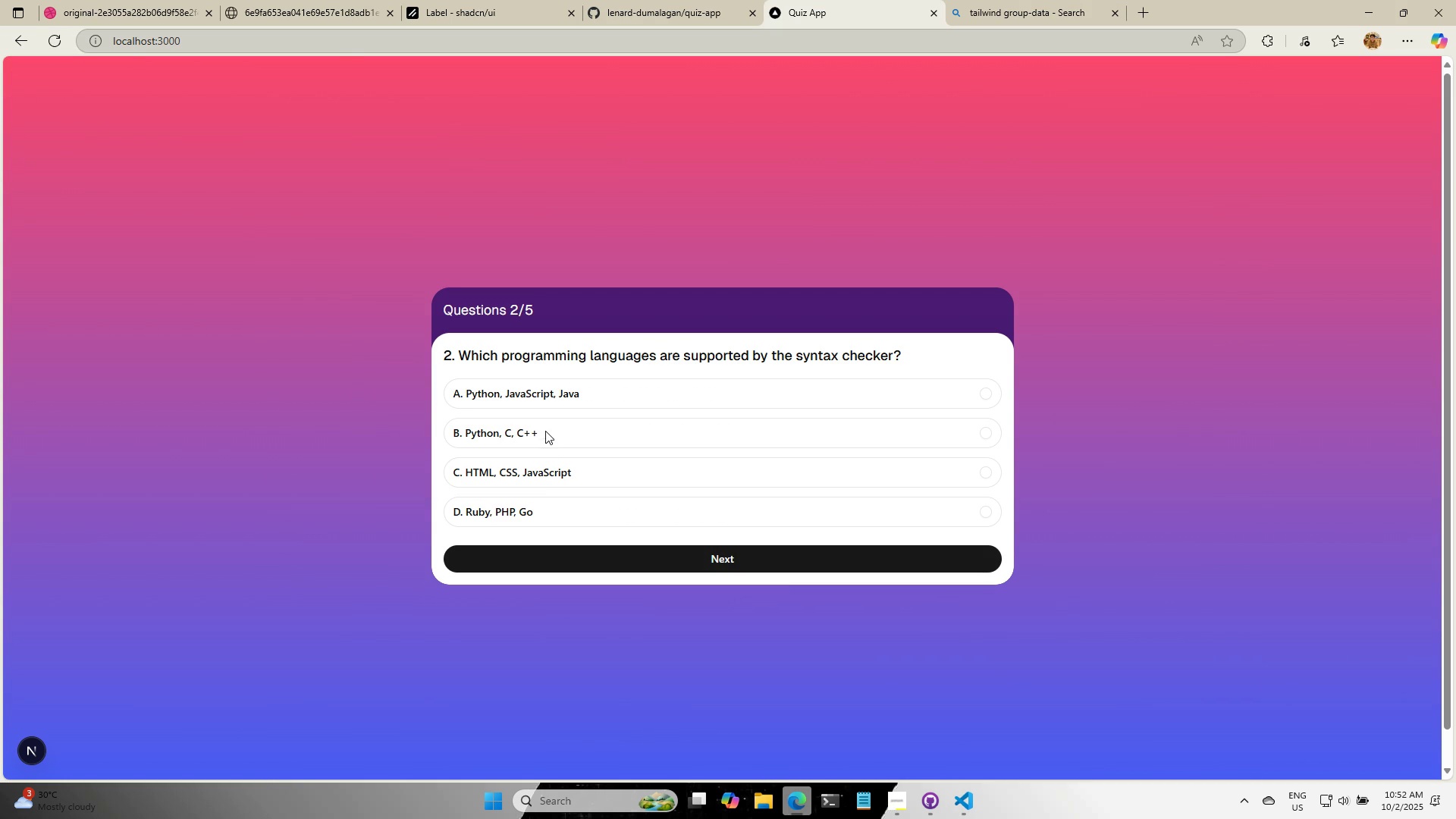 
left_click([544, 398])
 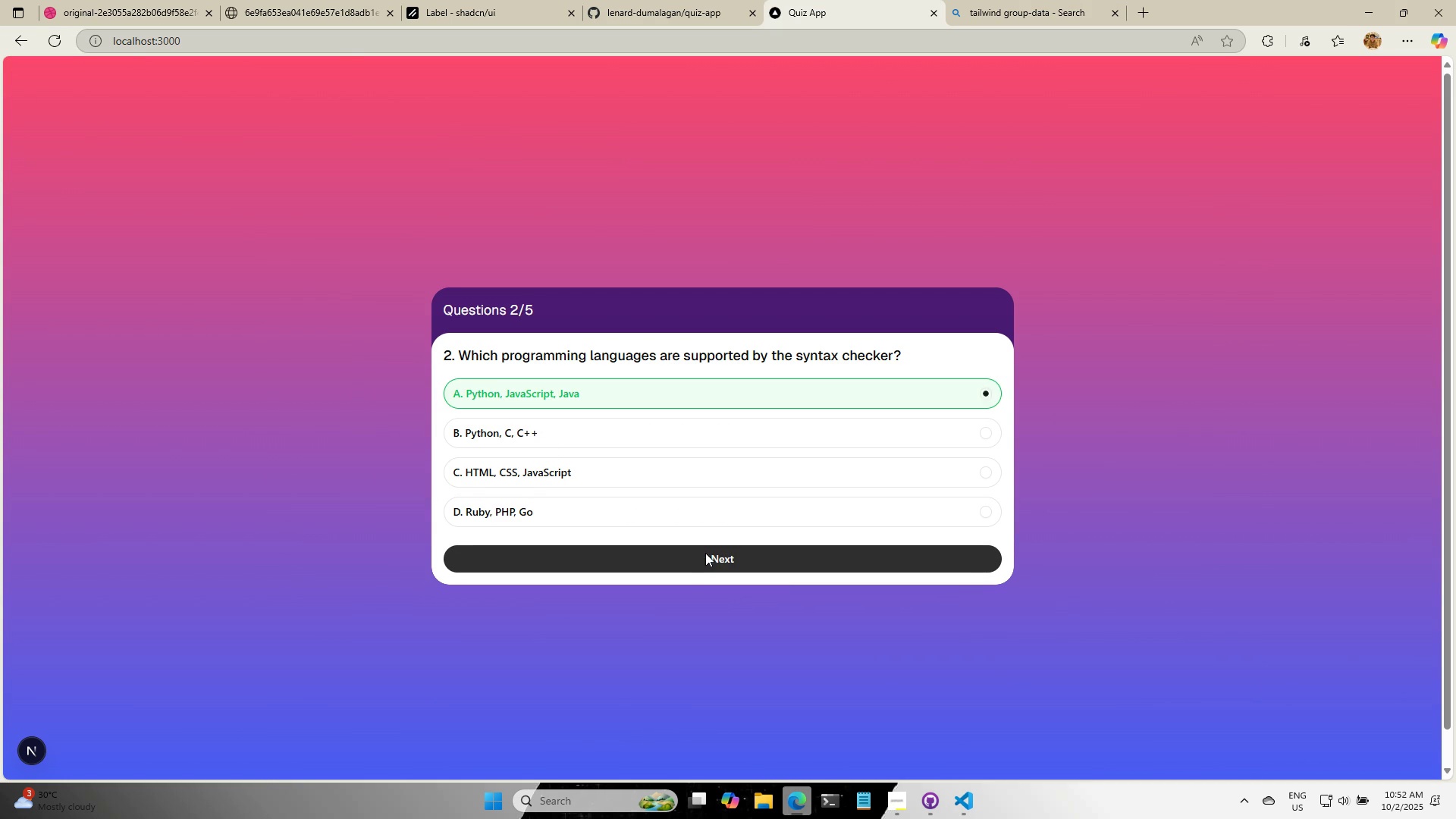 
left_click([705, 553])
 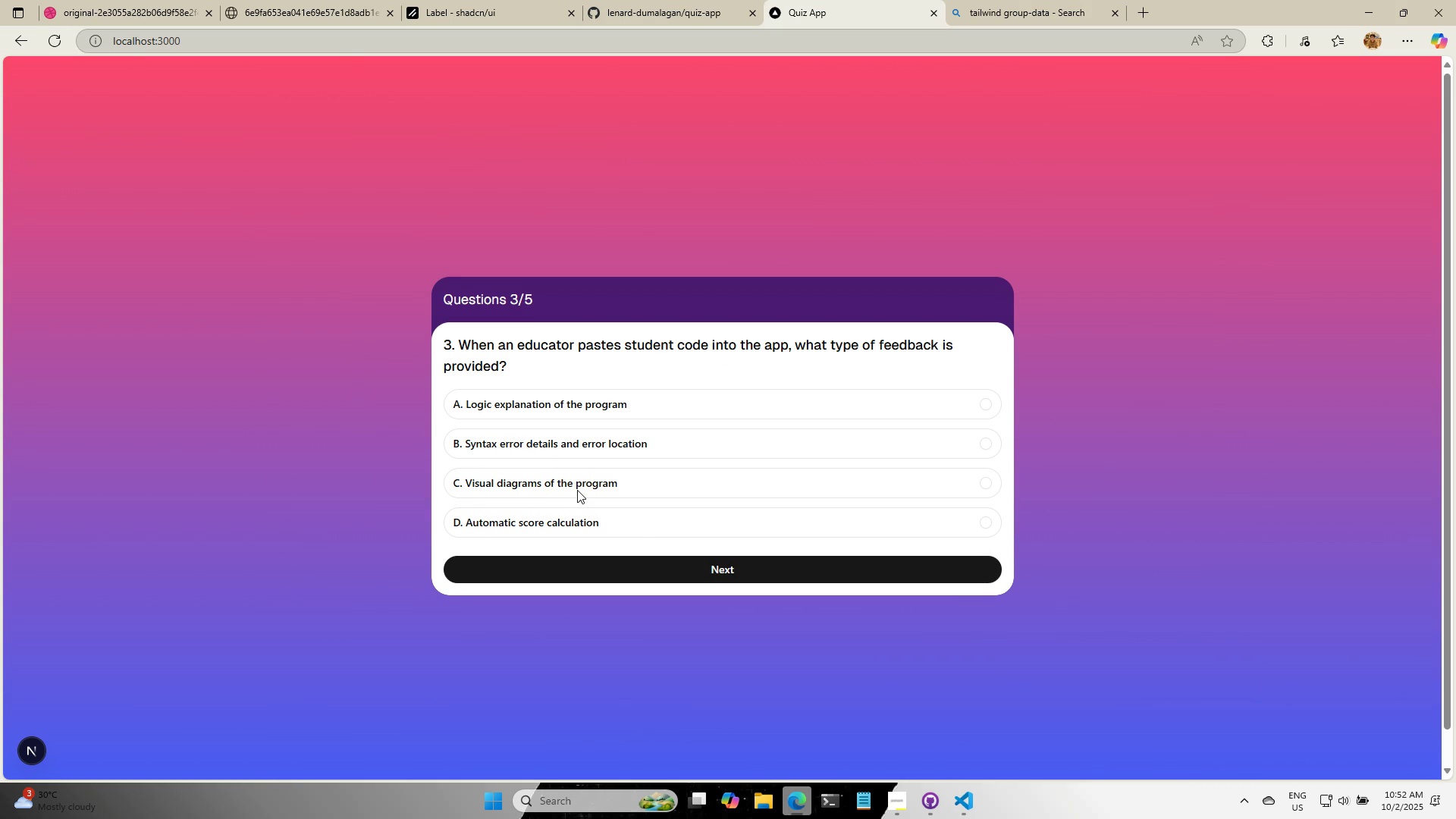 
left_click([577, 490])